 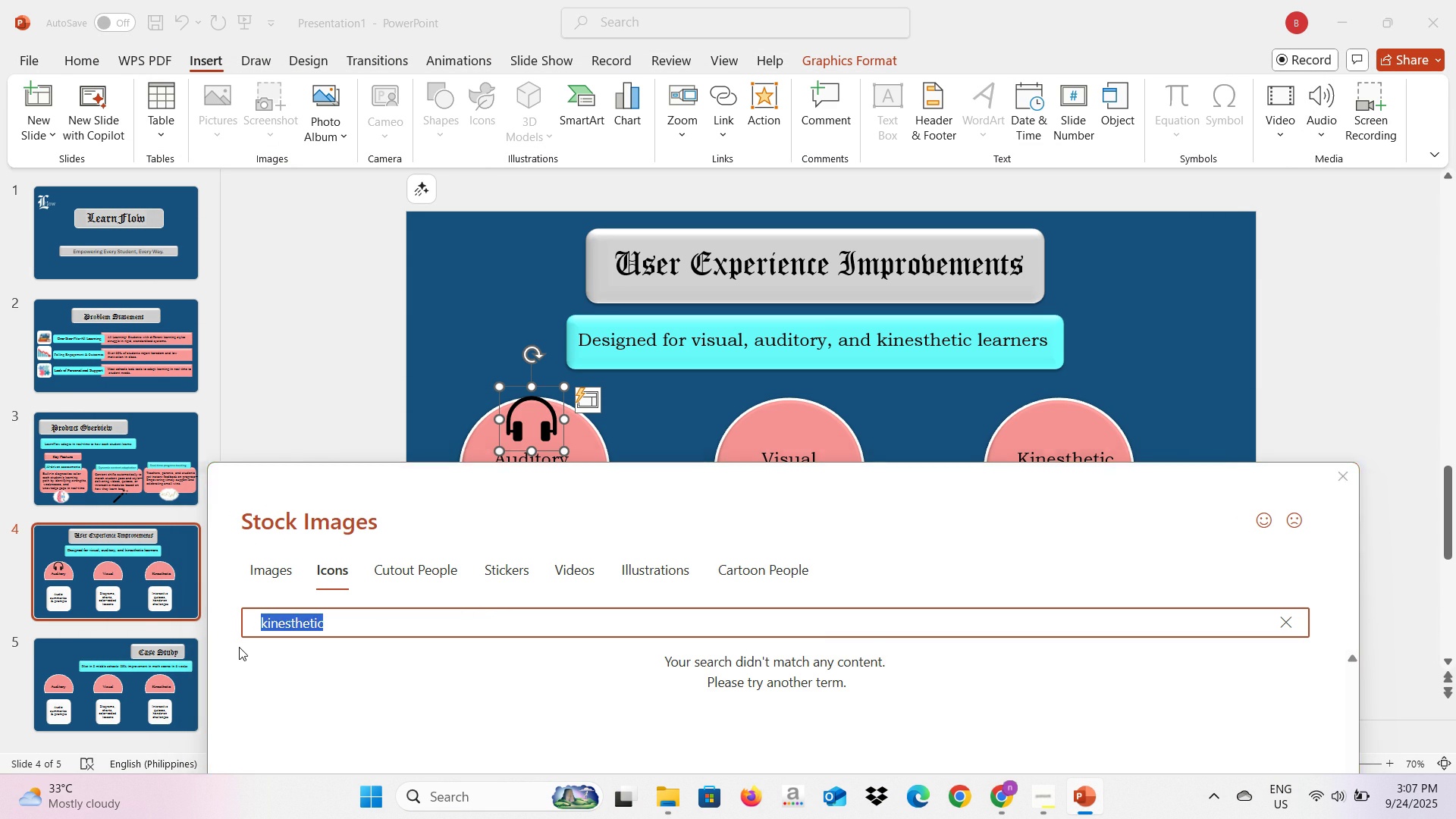 
key(Alt+Tab)
 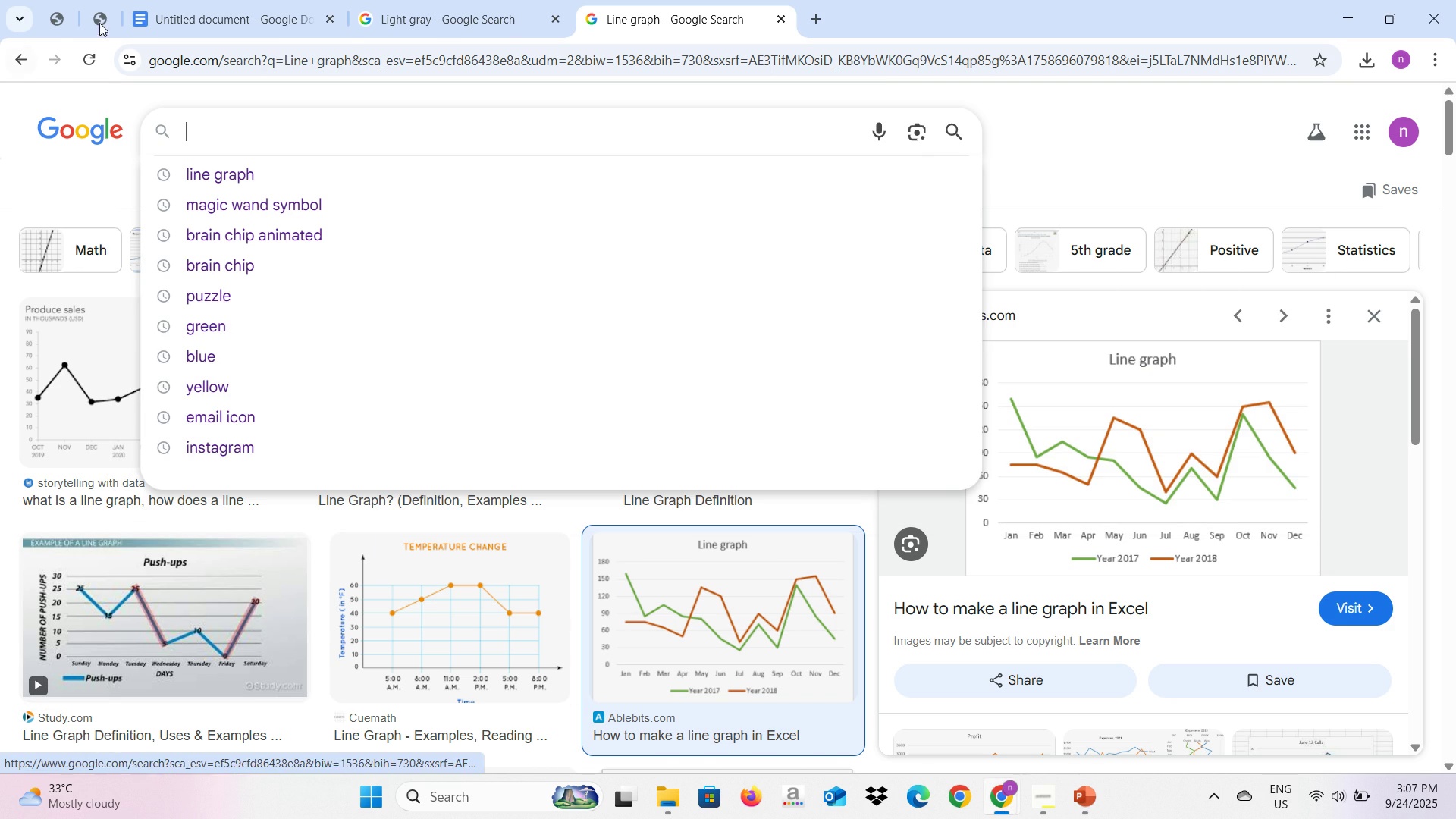 
left_click([150, 1])
 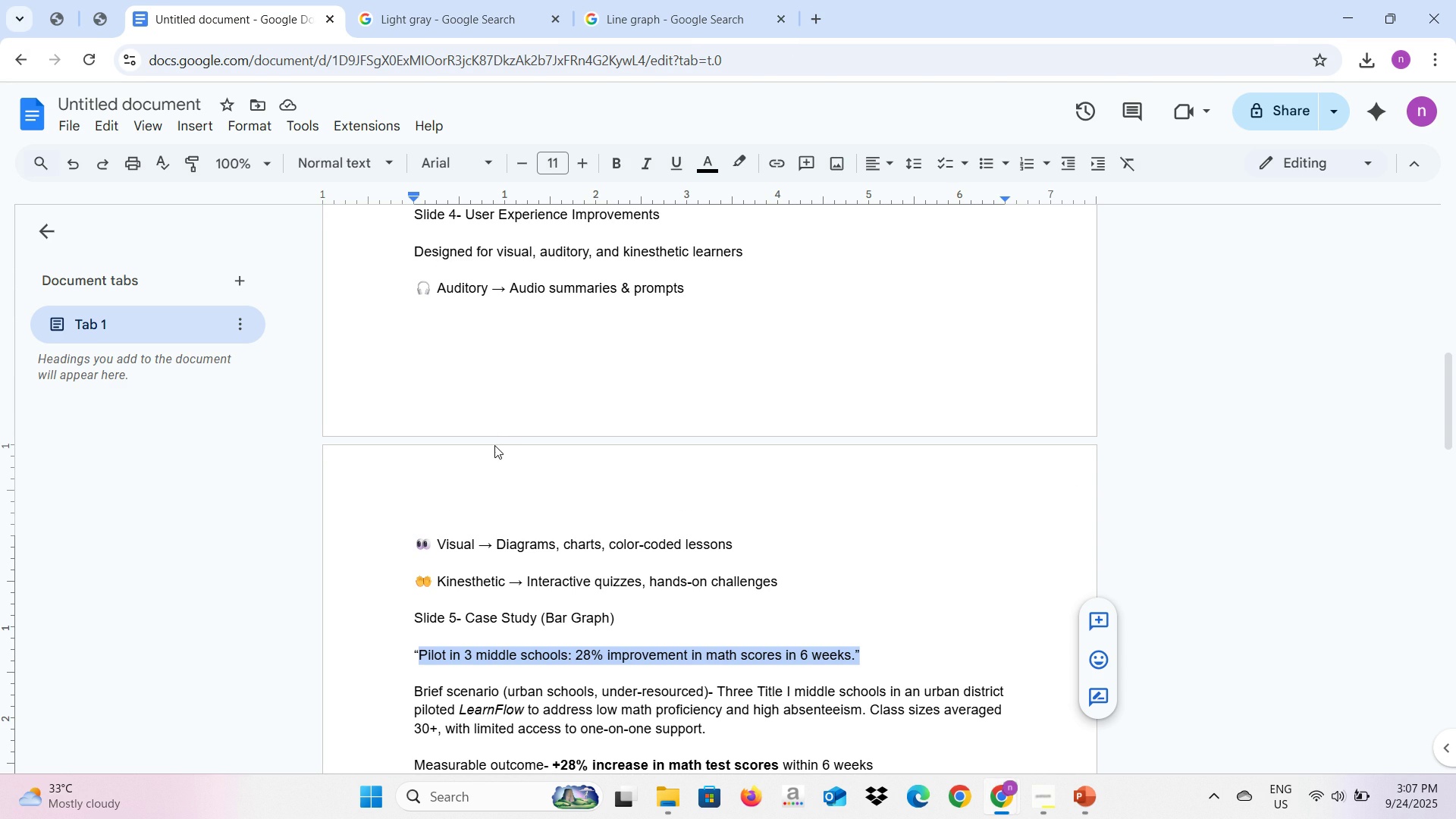 
key(Alt+AltLeft)
 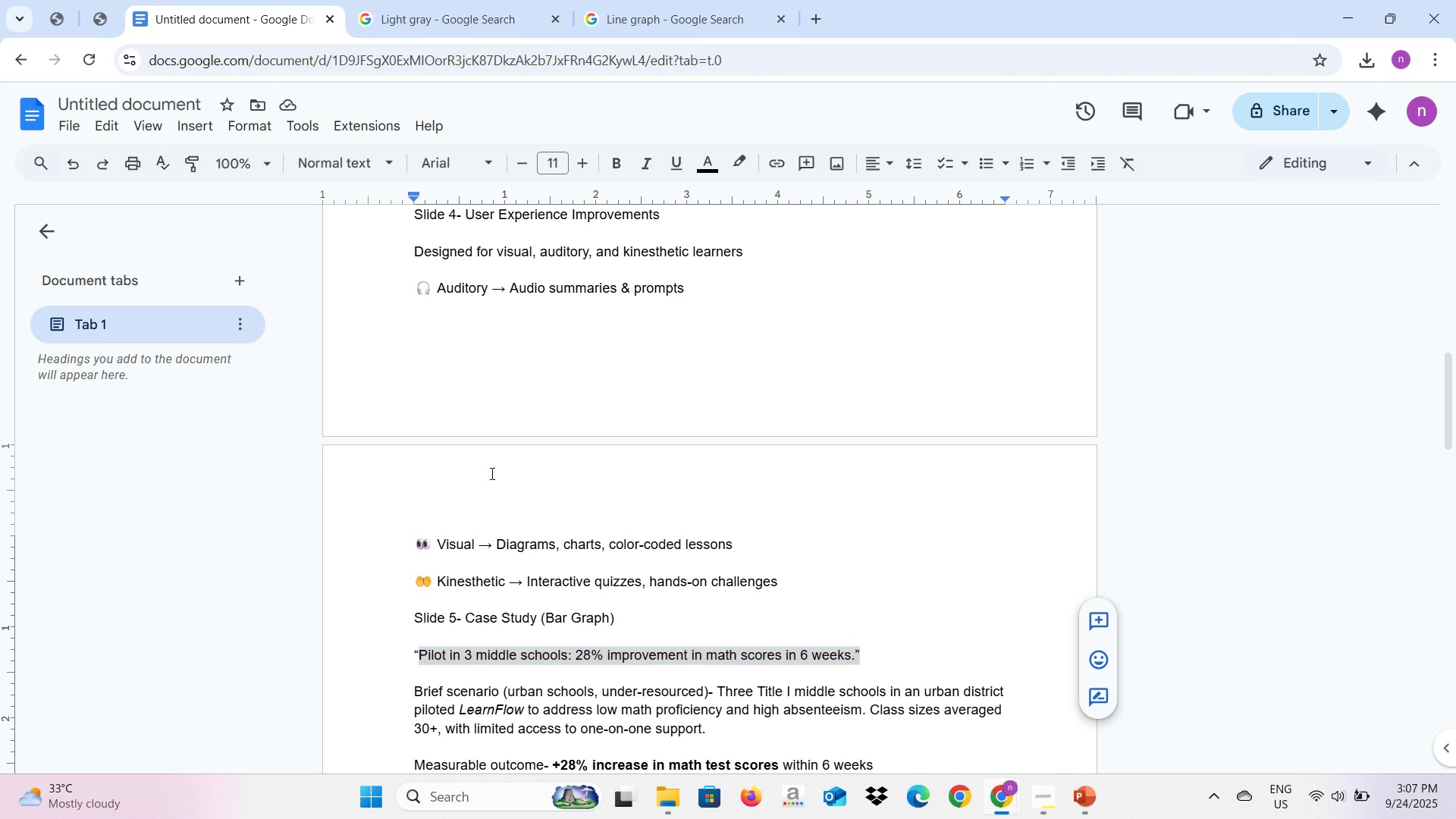 
key(Tab)
type(Hands)